 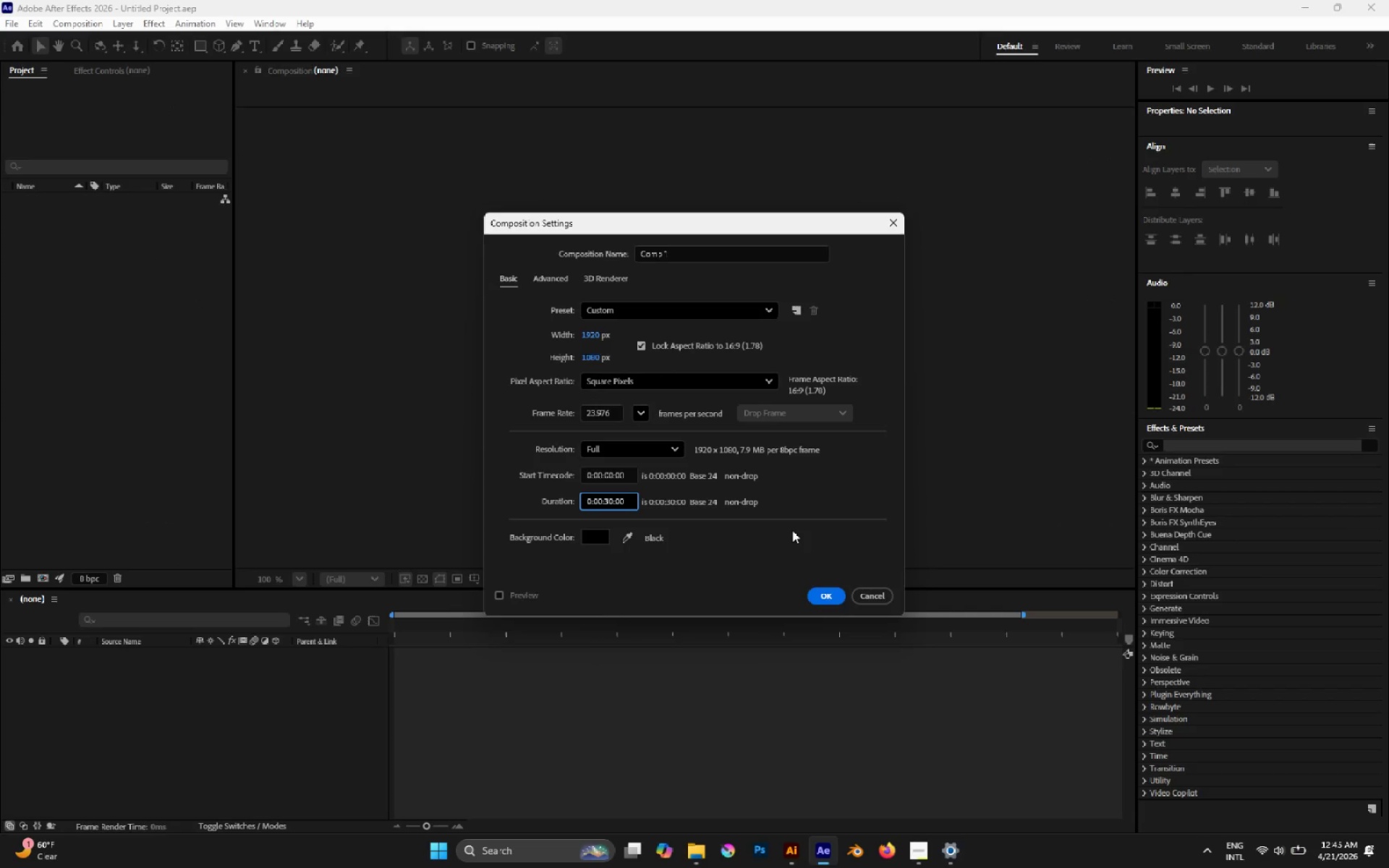 
key(Backspace)
 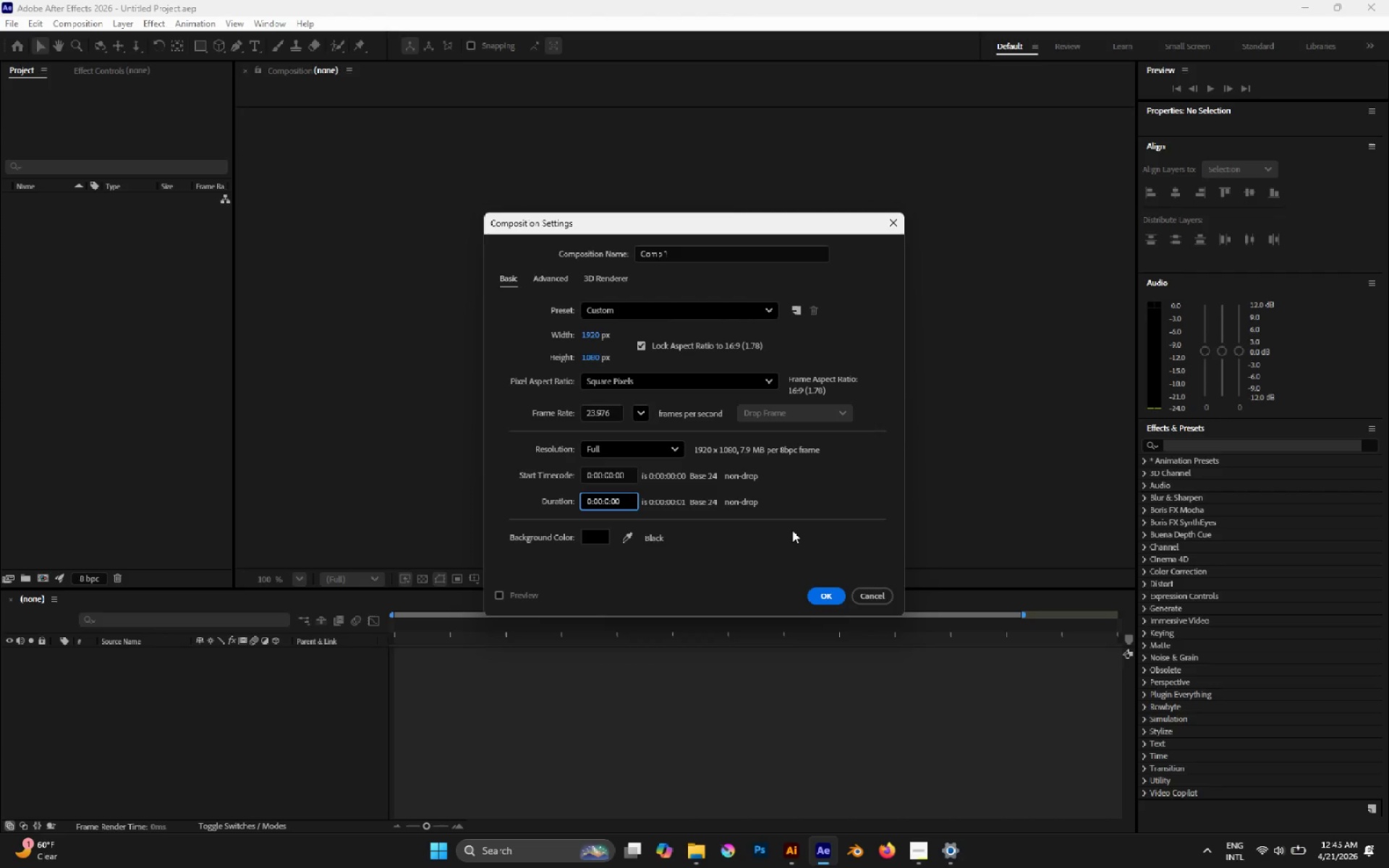 
key(ArrowRight)
 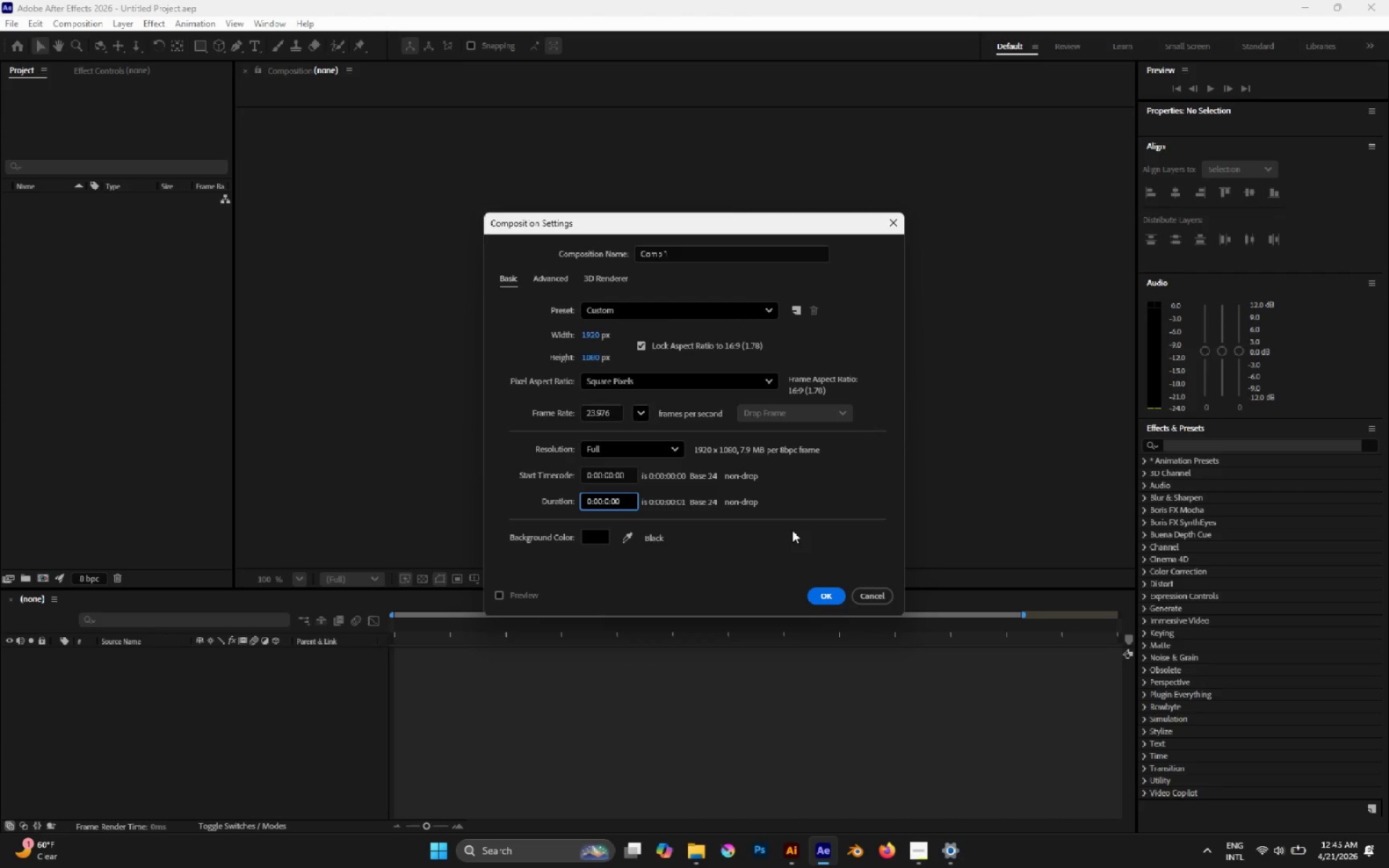 
key(7)
 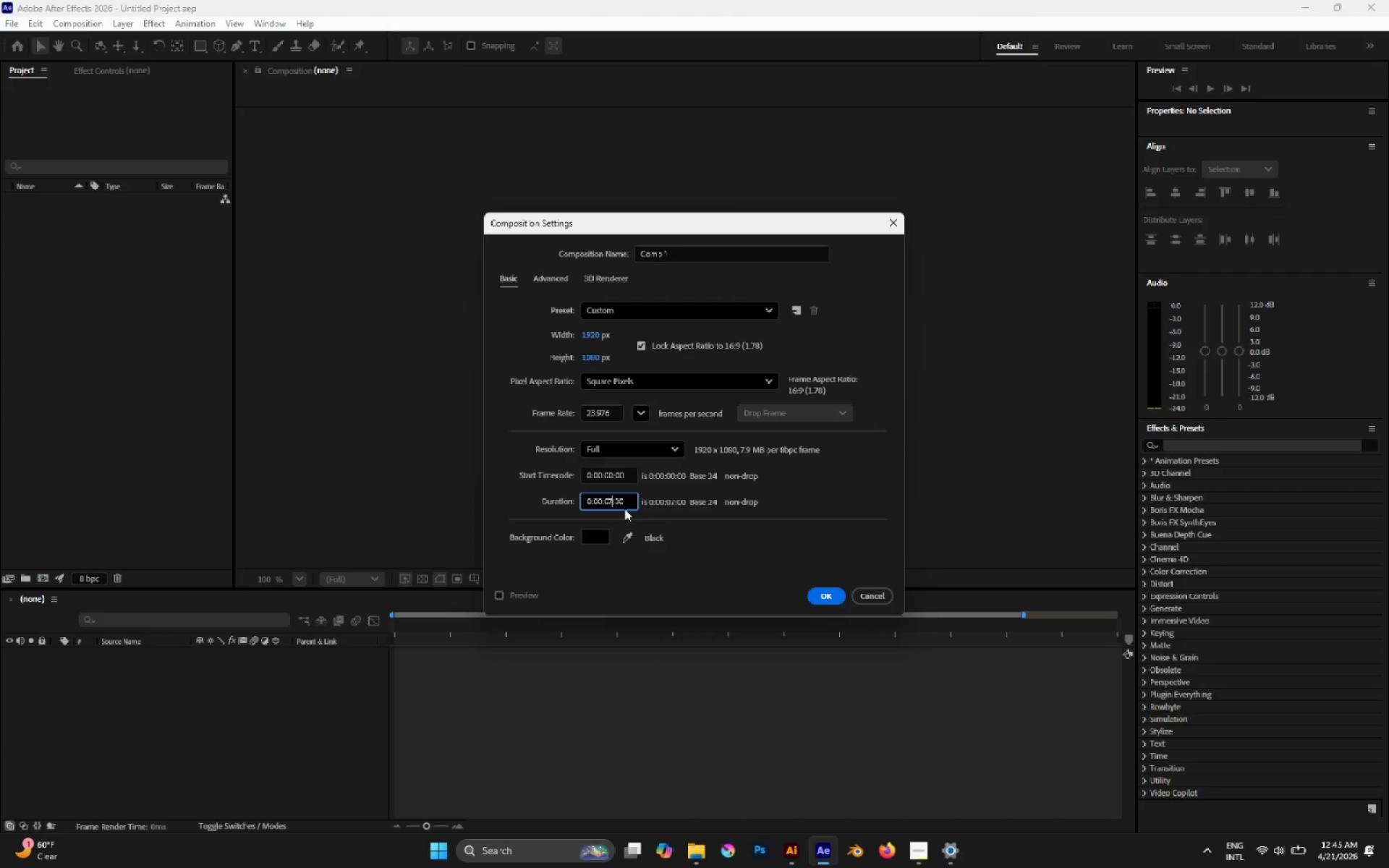 
key(Backspace)
 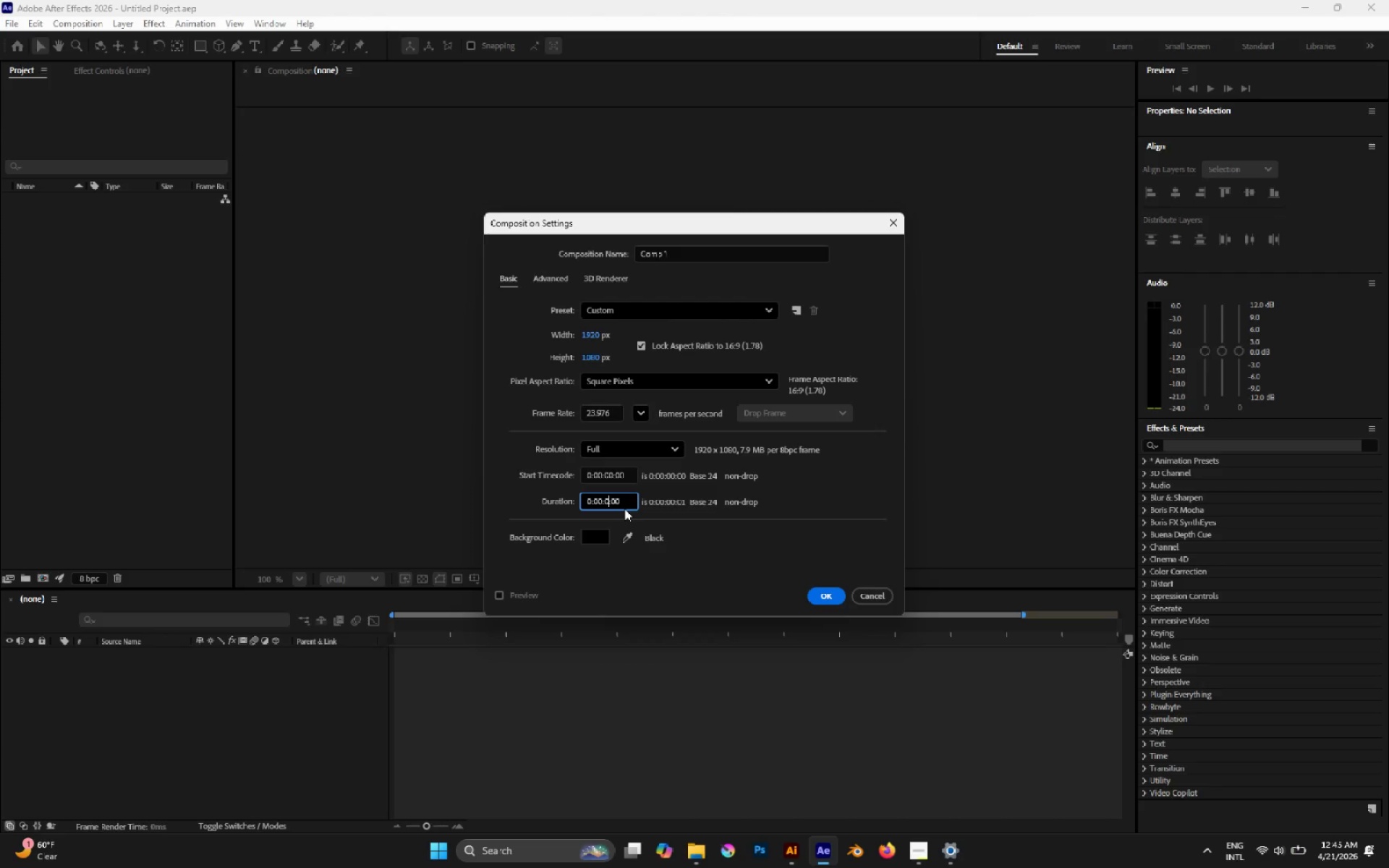 
key(6)
 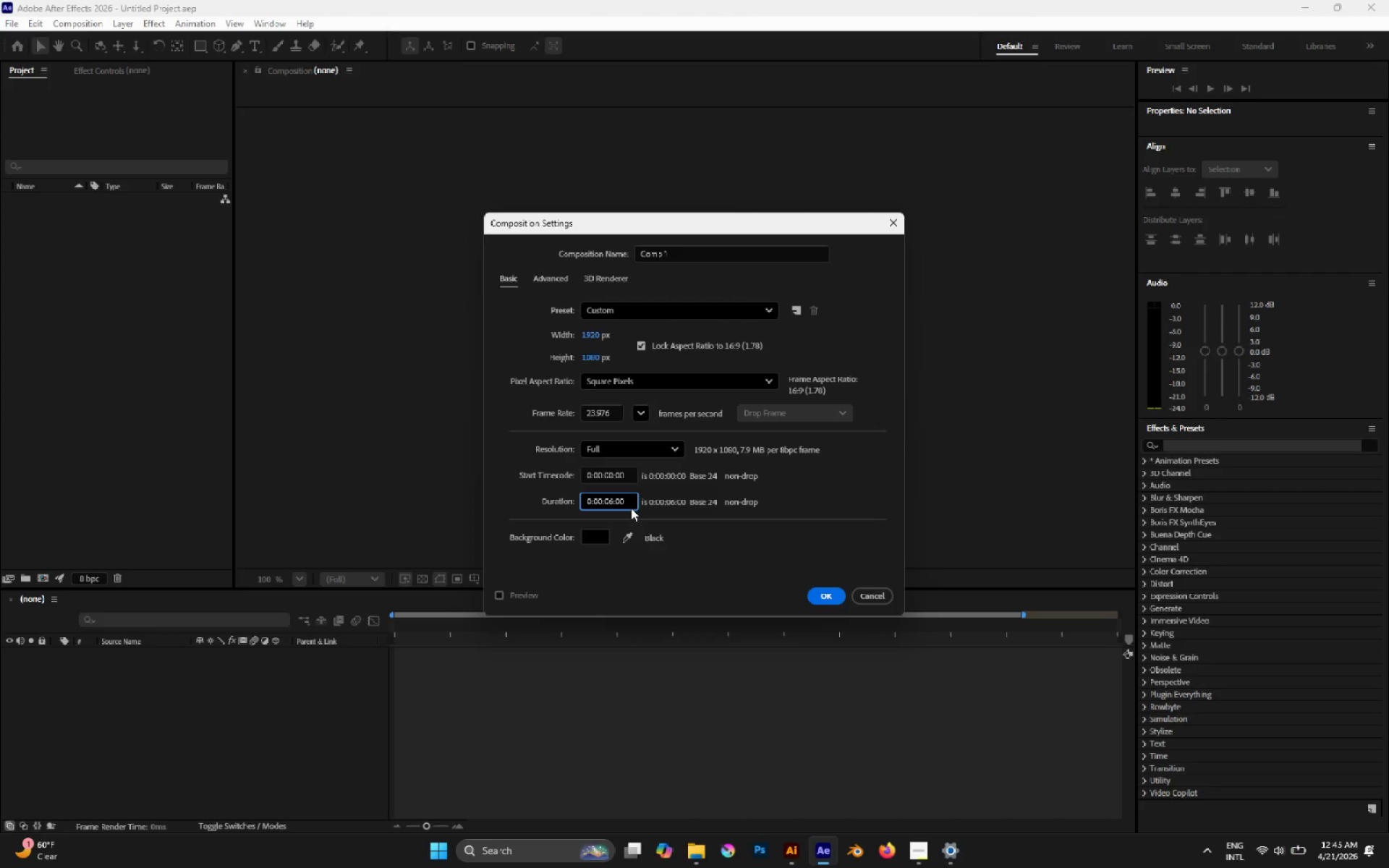 
left_click([629, 501])
 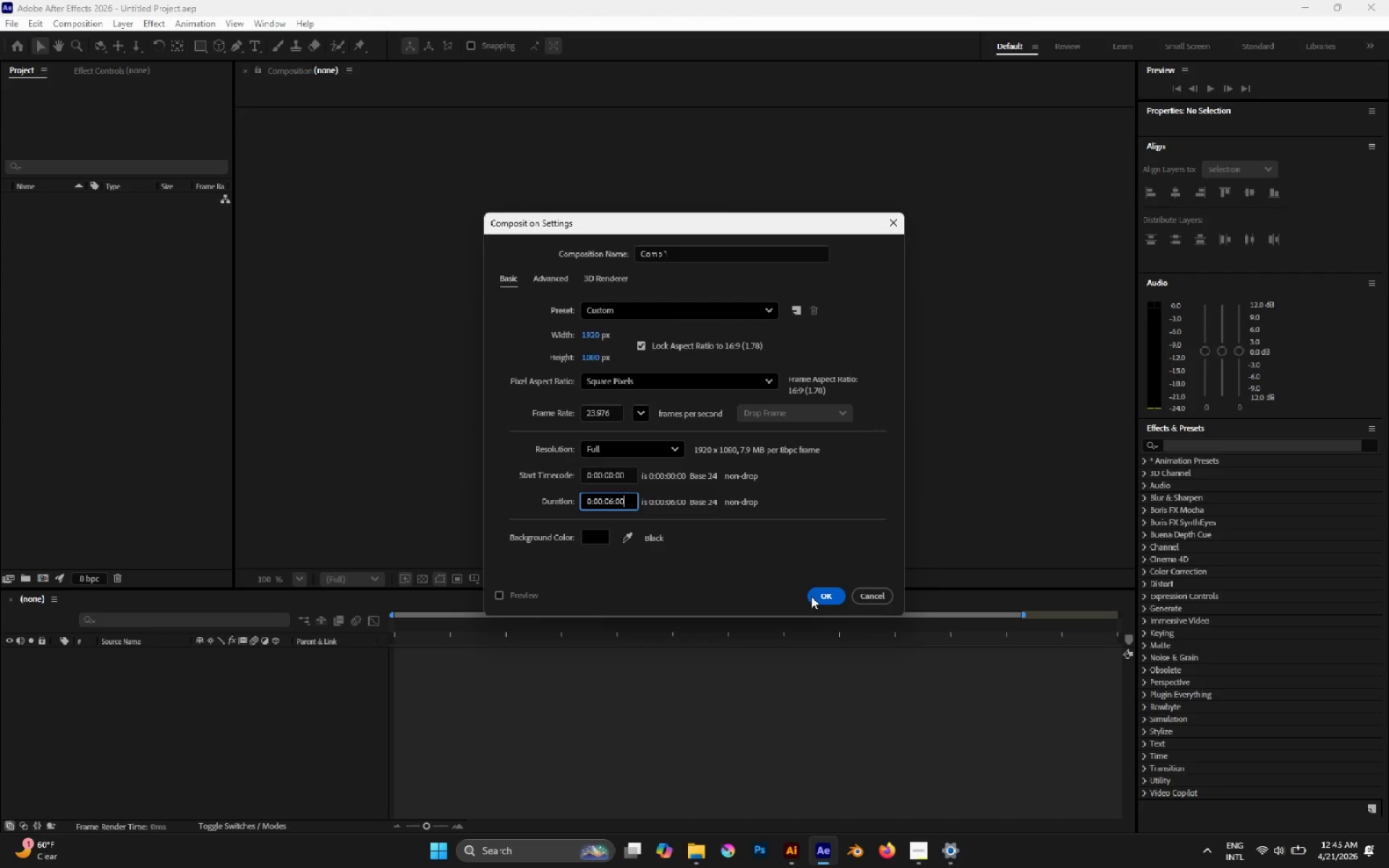 
left_click([820, 596])
 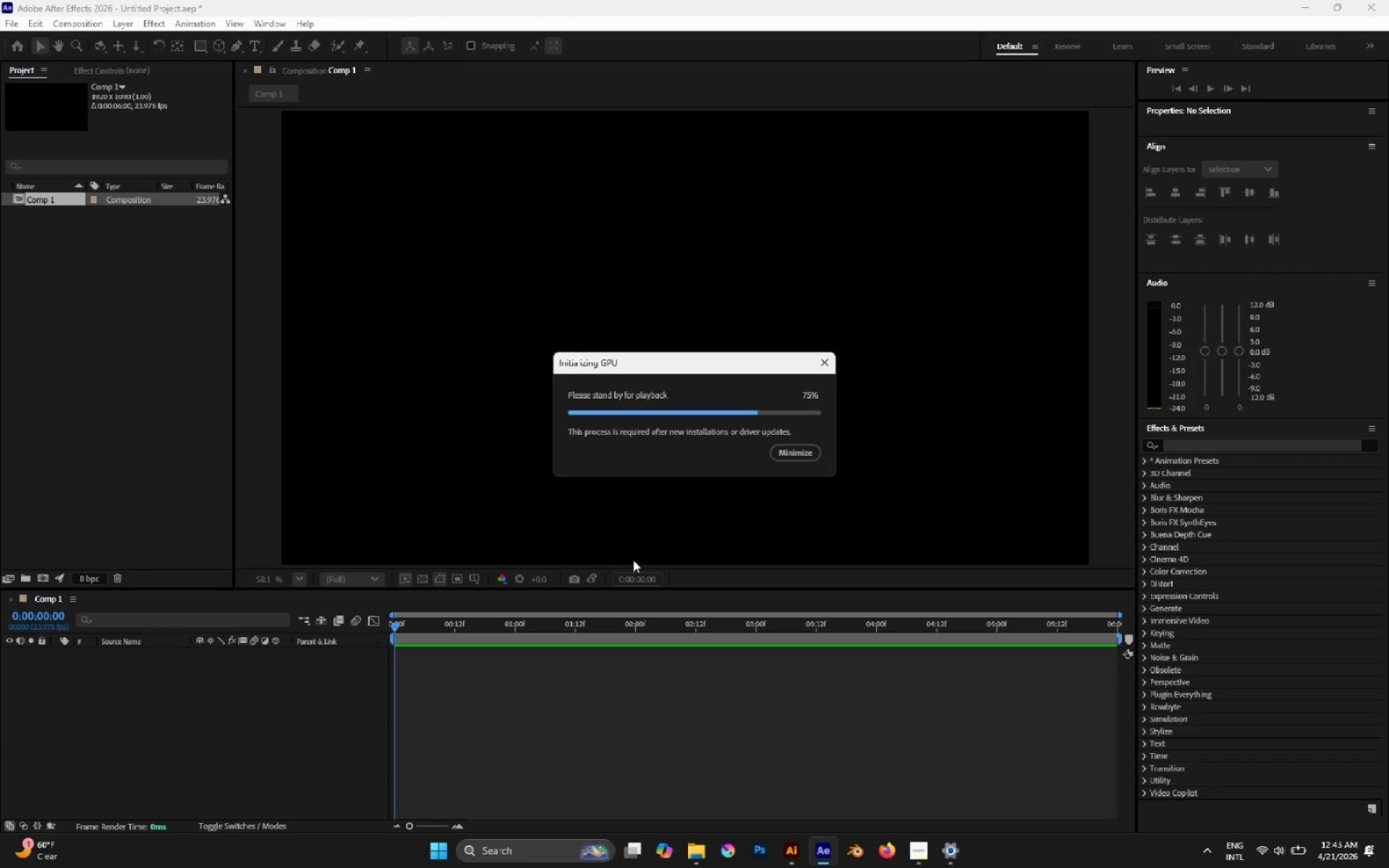 
wait(8.53)
 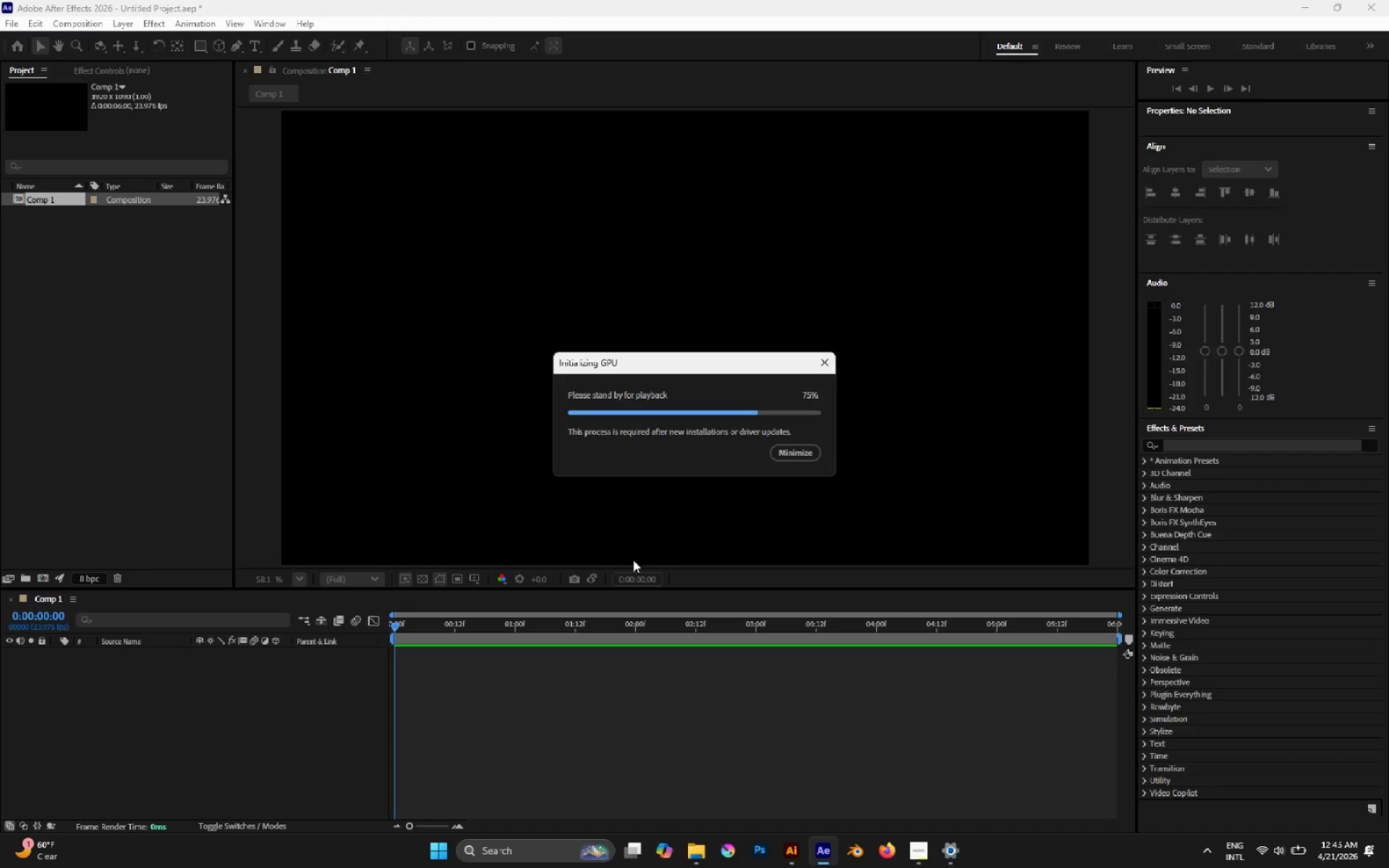 
hold_key(key=AltLeft, duration=0.56)
 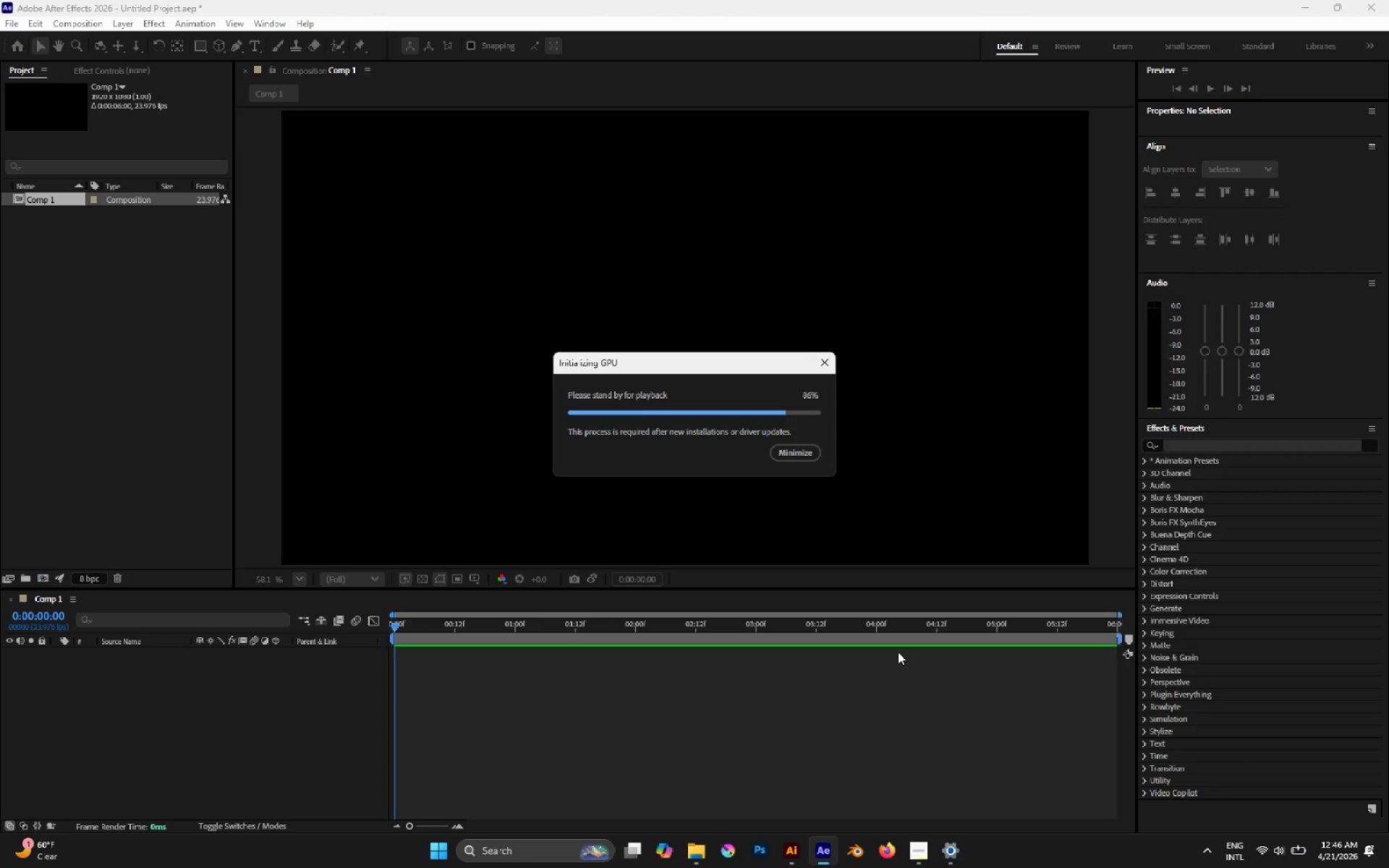 
wait(18.53)
 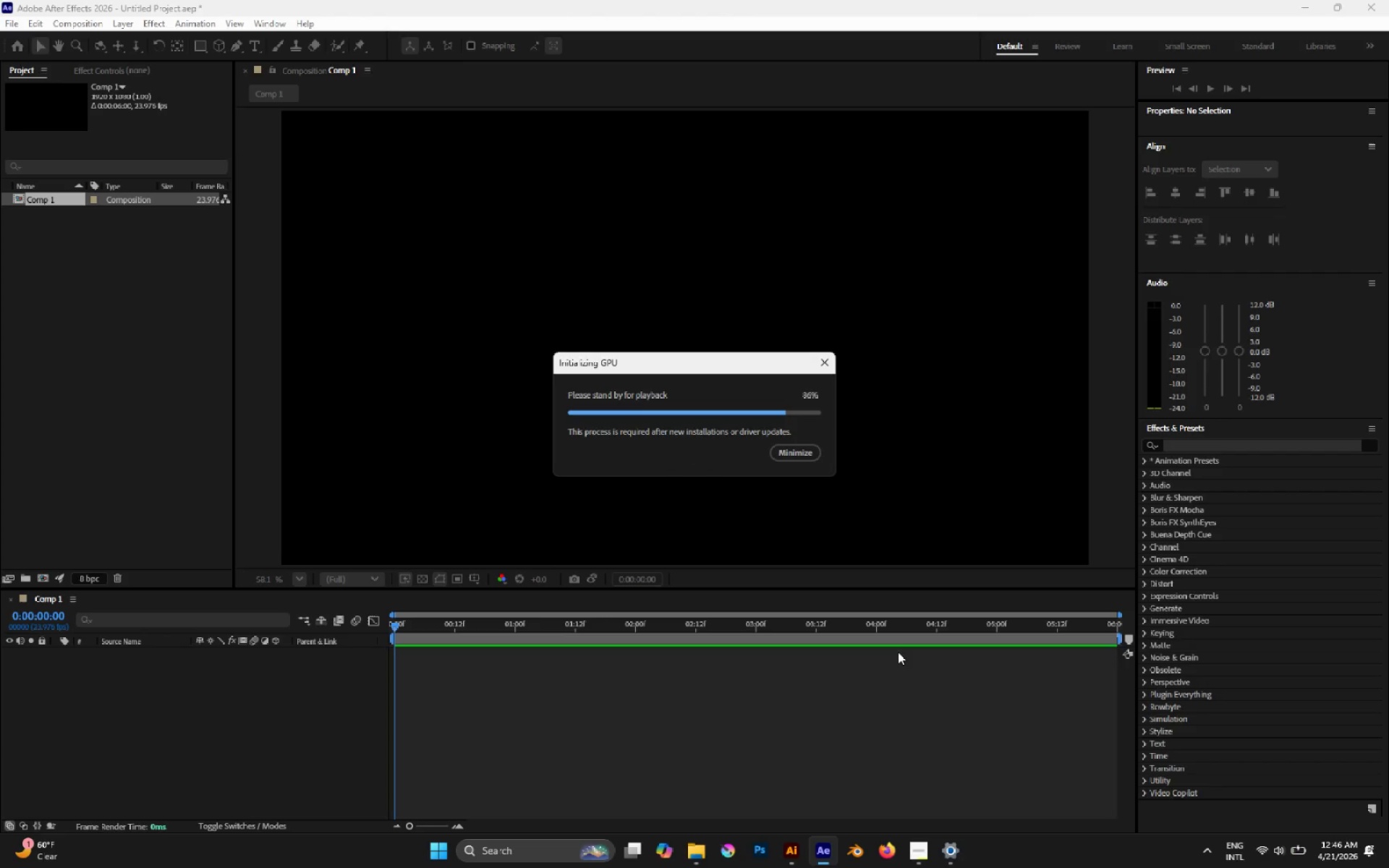 
left_click_drag(start_coordinate=[742, 367], to_coordinate=[1168, 705])
 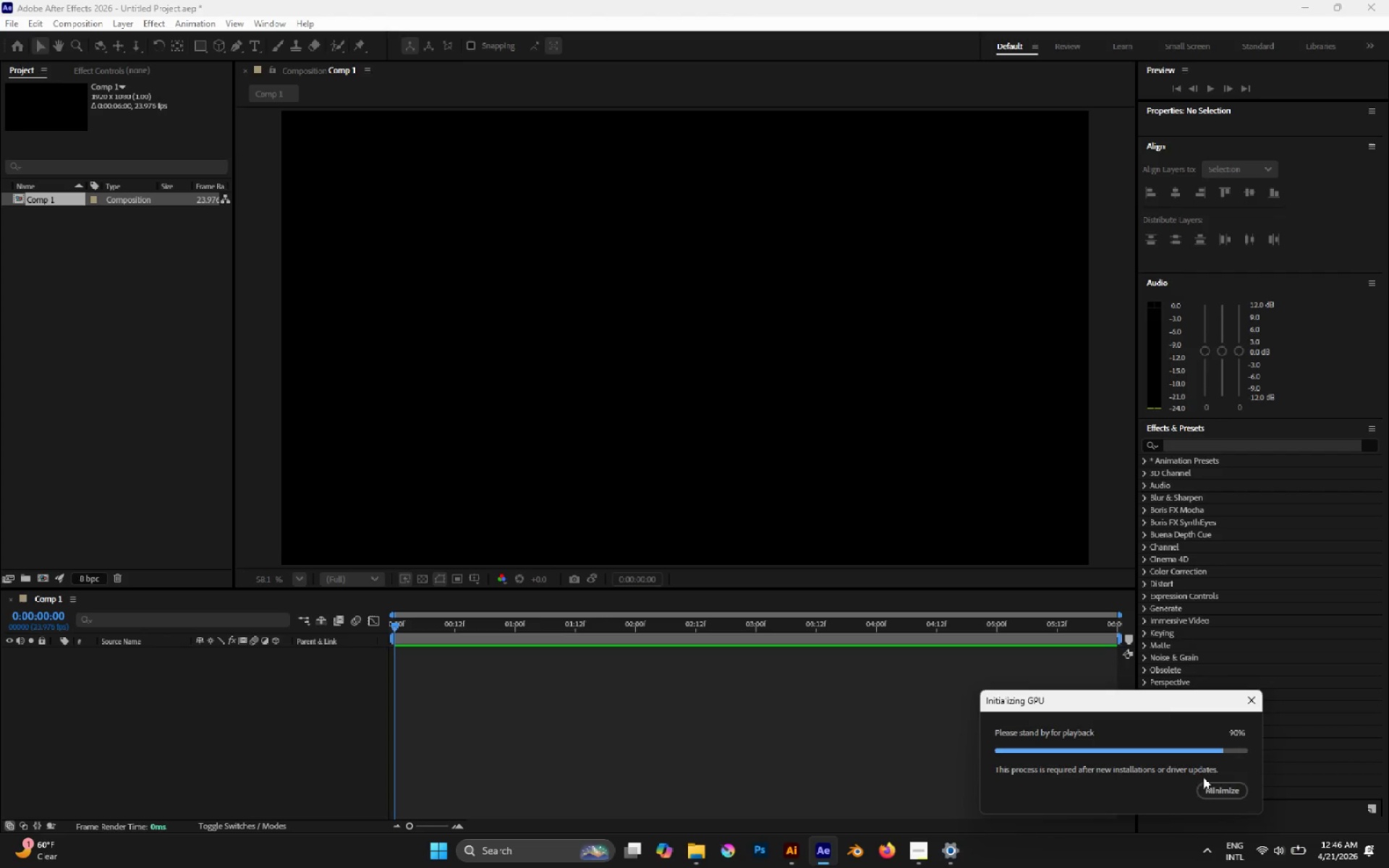 
left_click([1212, 792])
 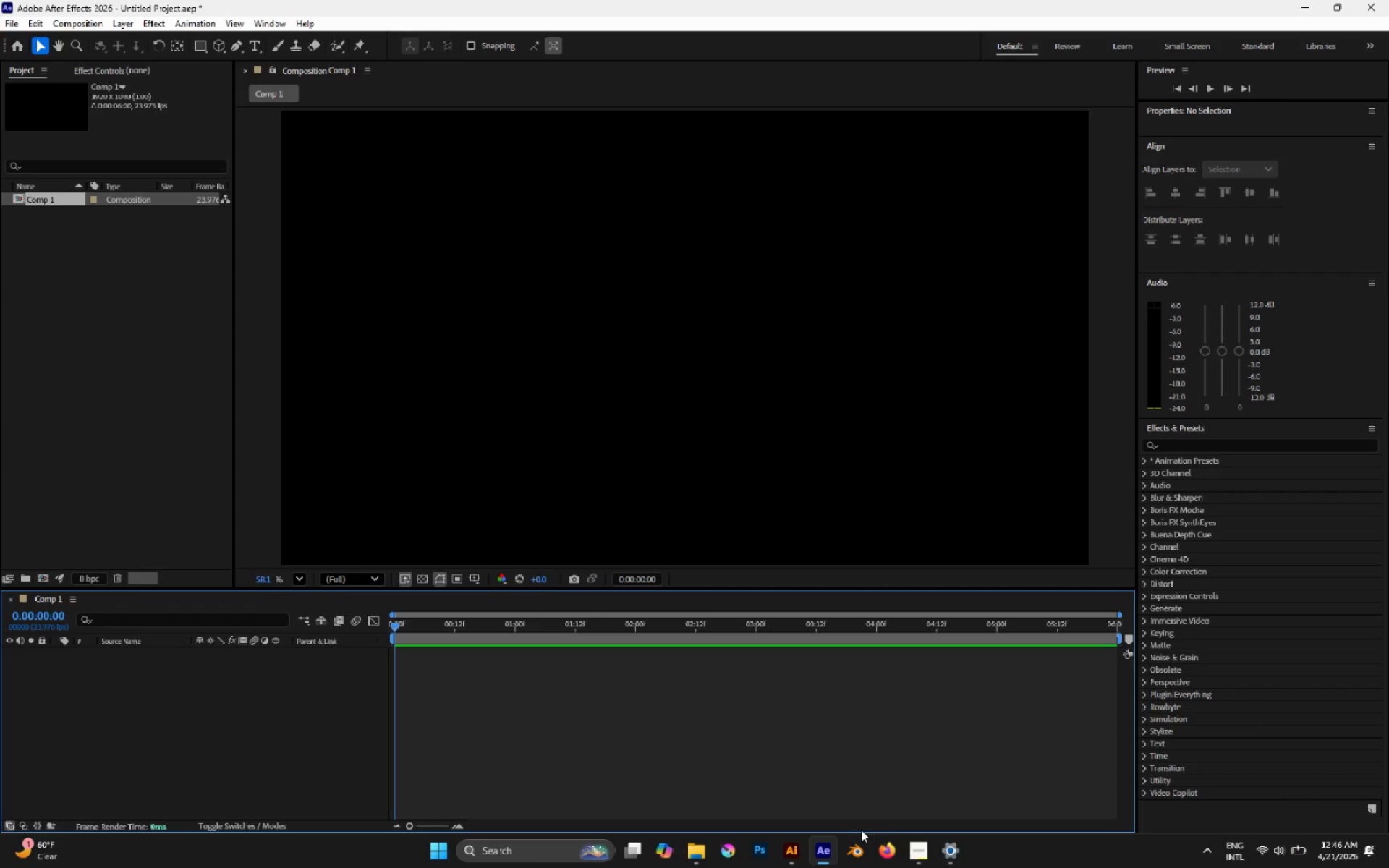 
left_click([913, 853])